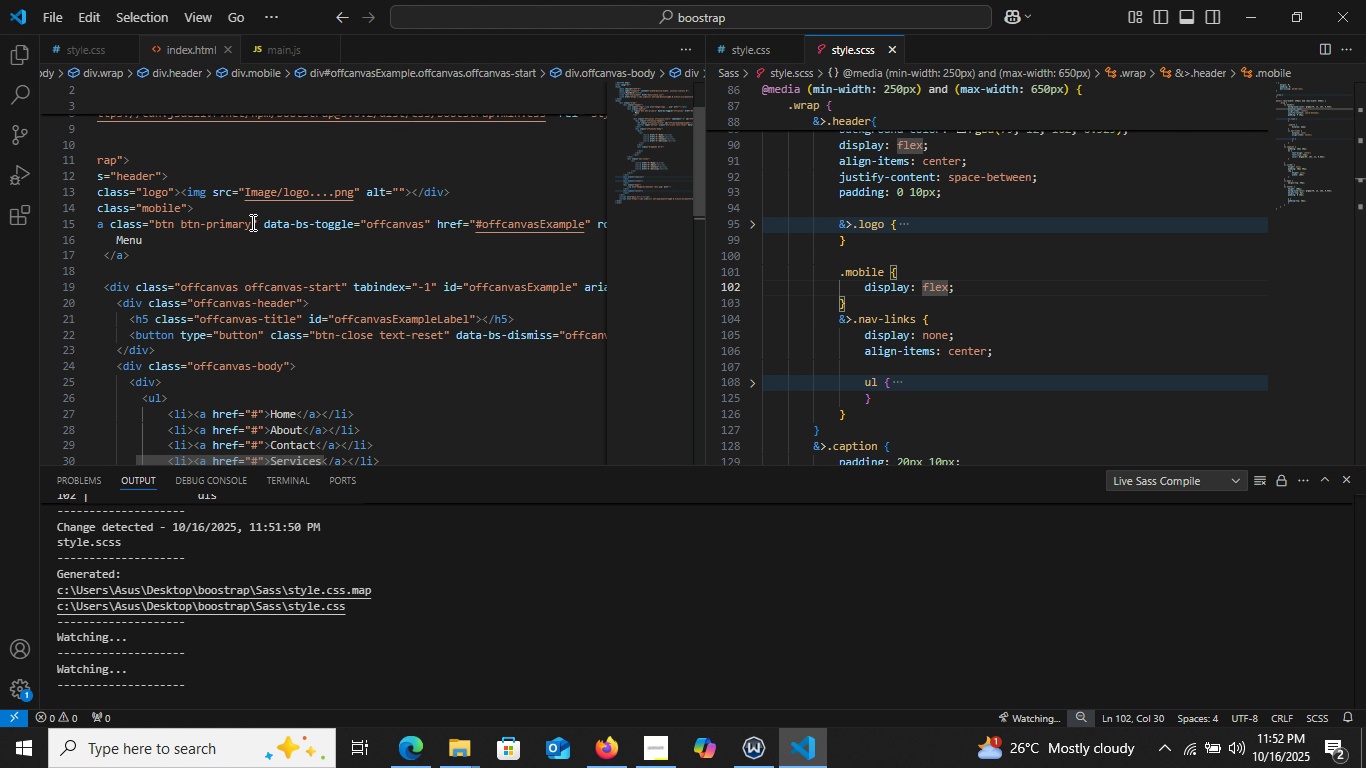 
left_click([251, 222])
 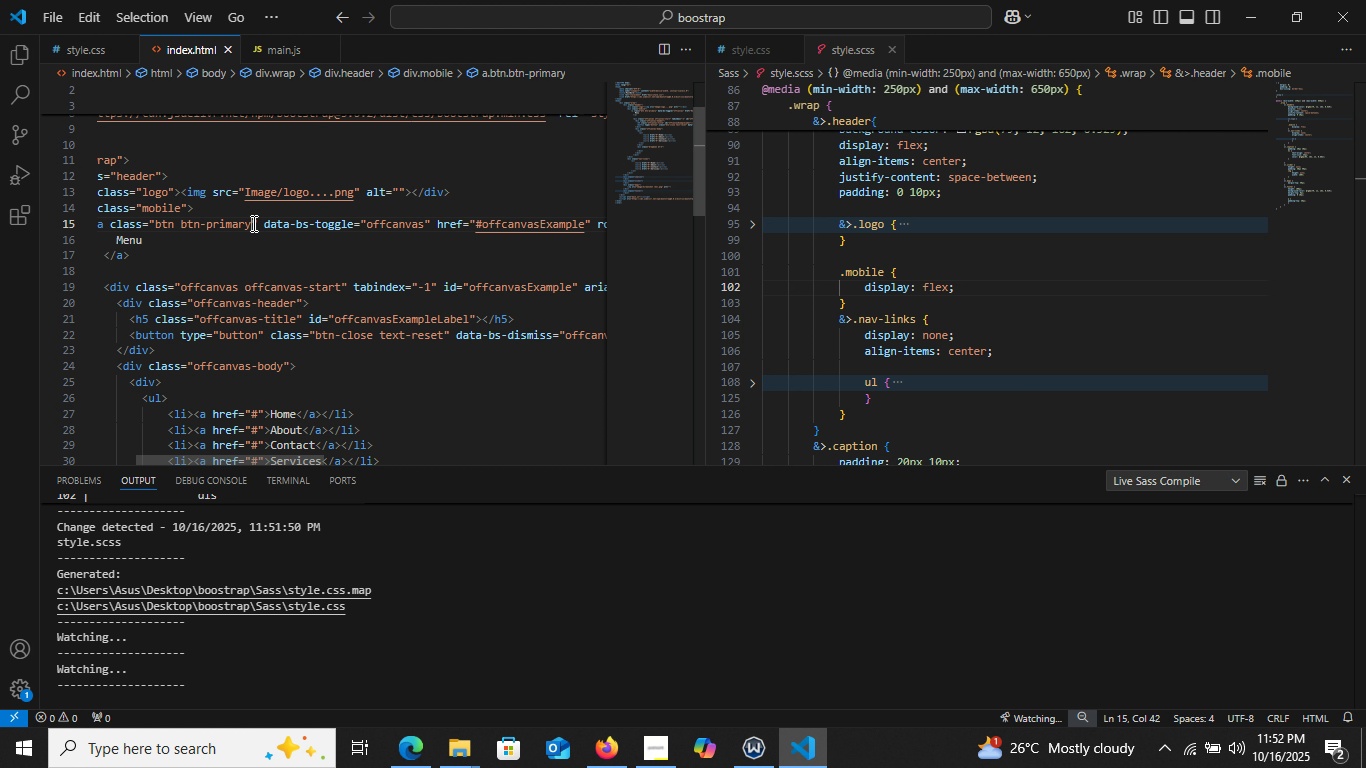 
wait(5.32)
 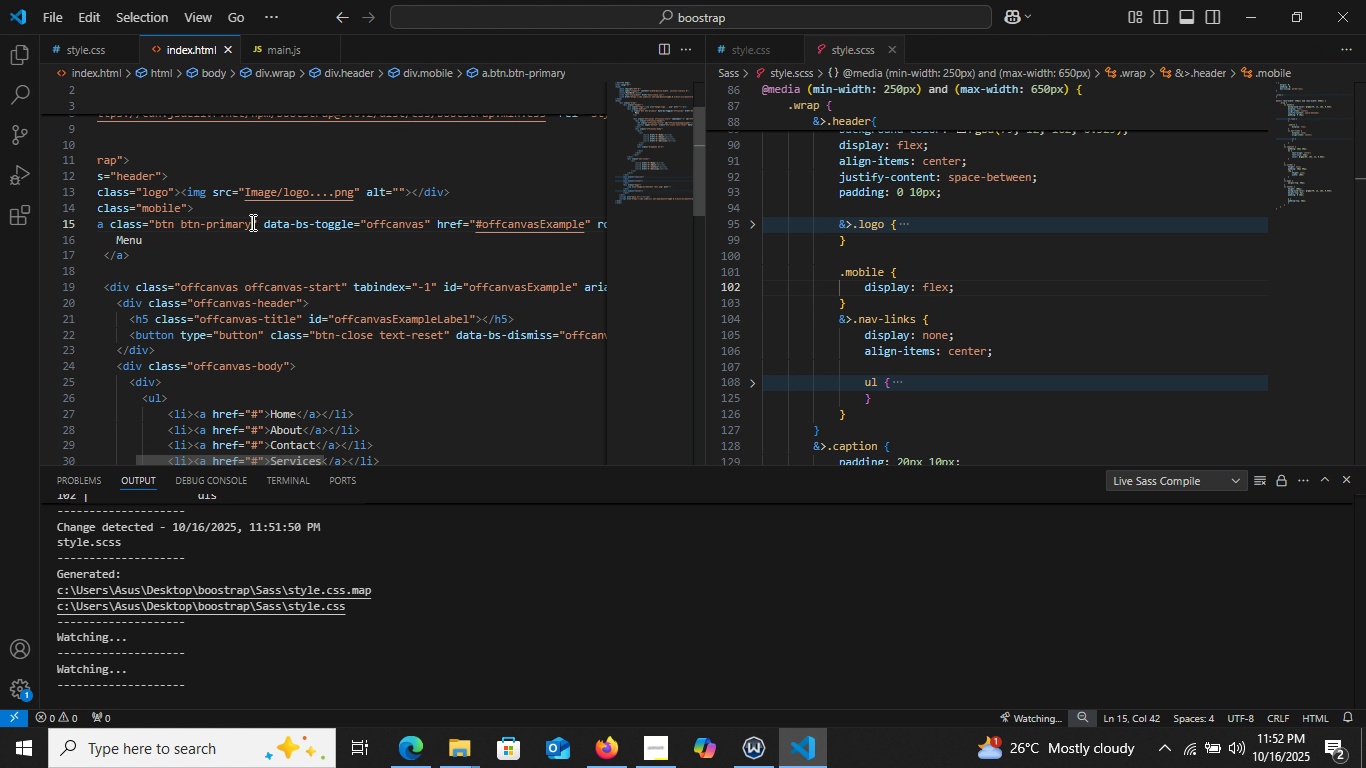 
key(Backspace)
key(Backspace)
key(Backspace)
key(Backspace)
key(Backspace)
key(Backspace)
key(Backspace)
type(secondary)
 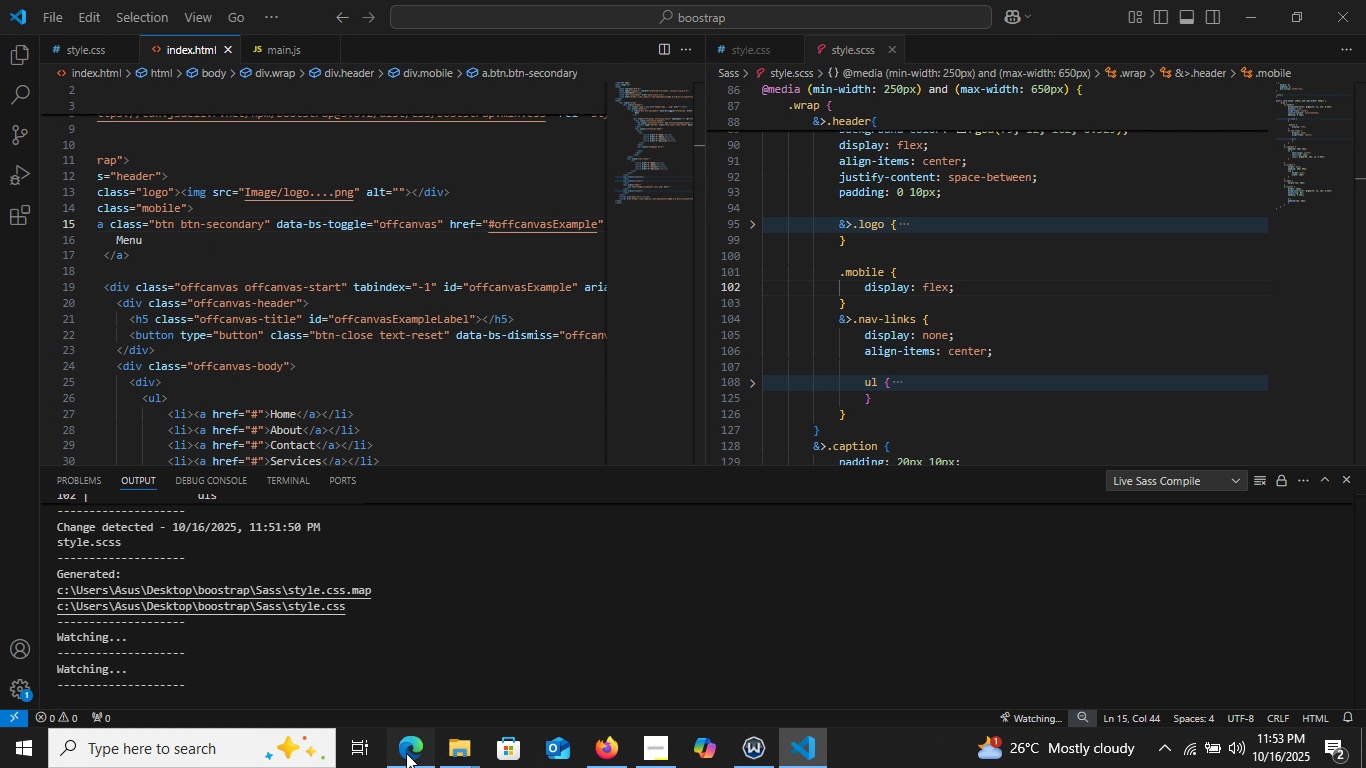 
left_click_drag(start_coordinate=[406, 754], to_coordinate=[406, 747])
 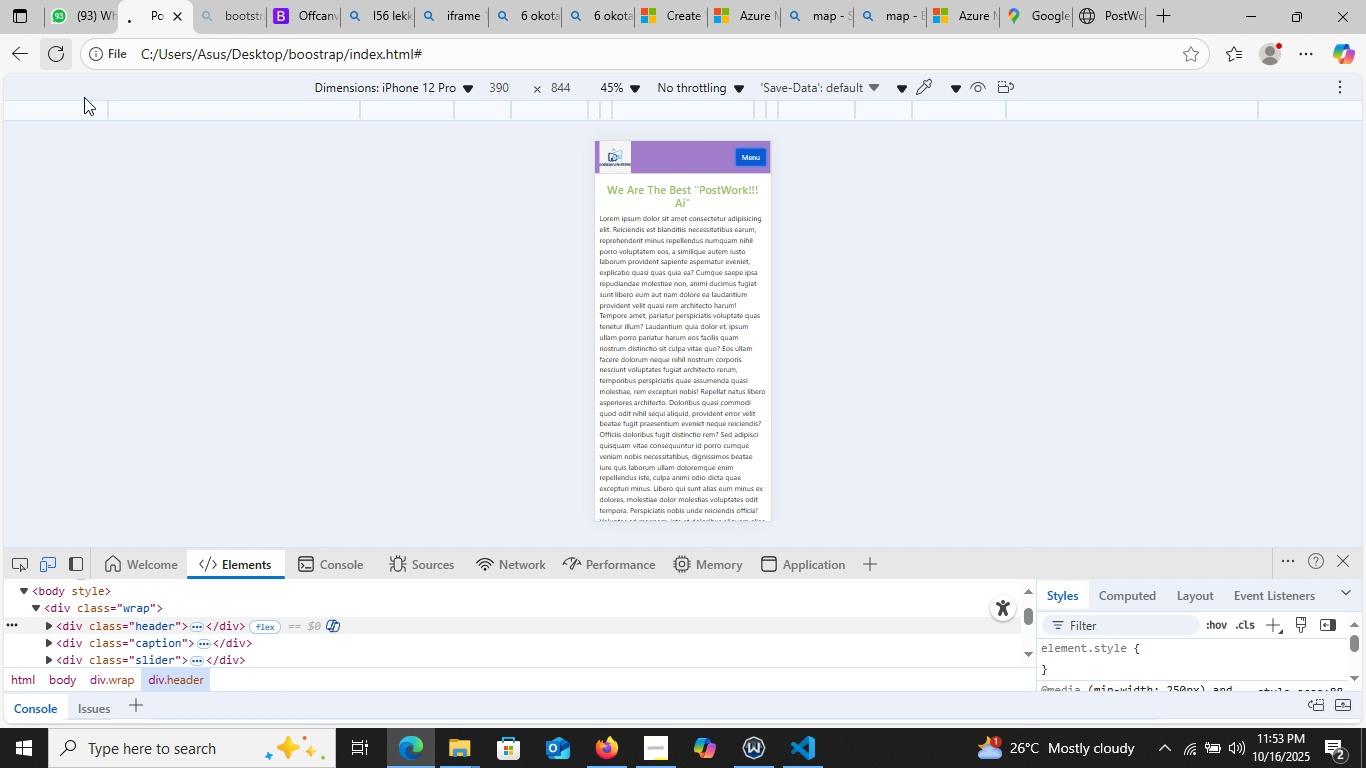 
left_click([62, 53])
 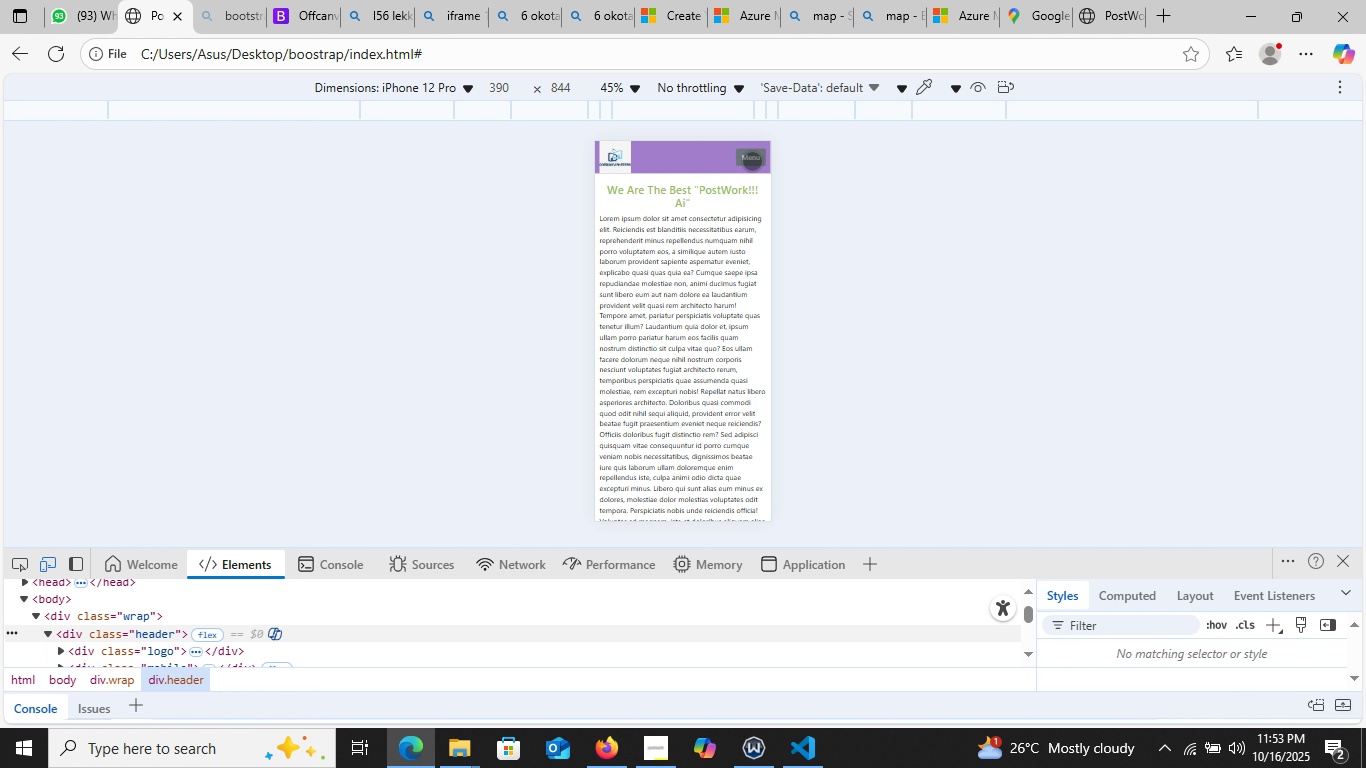 
left_click_drag(start_coordinate=[752, 147], to_coordinate=[752, 161])
 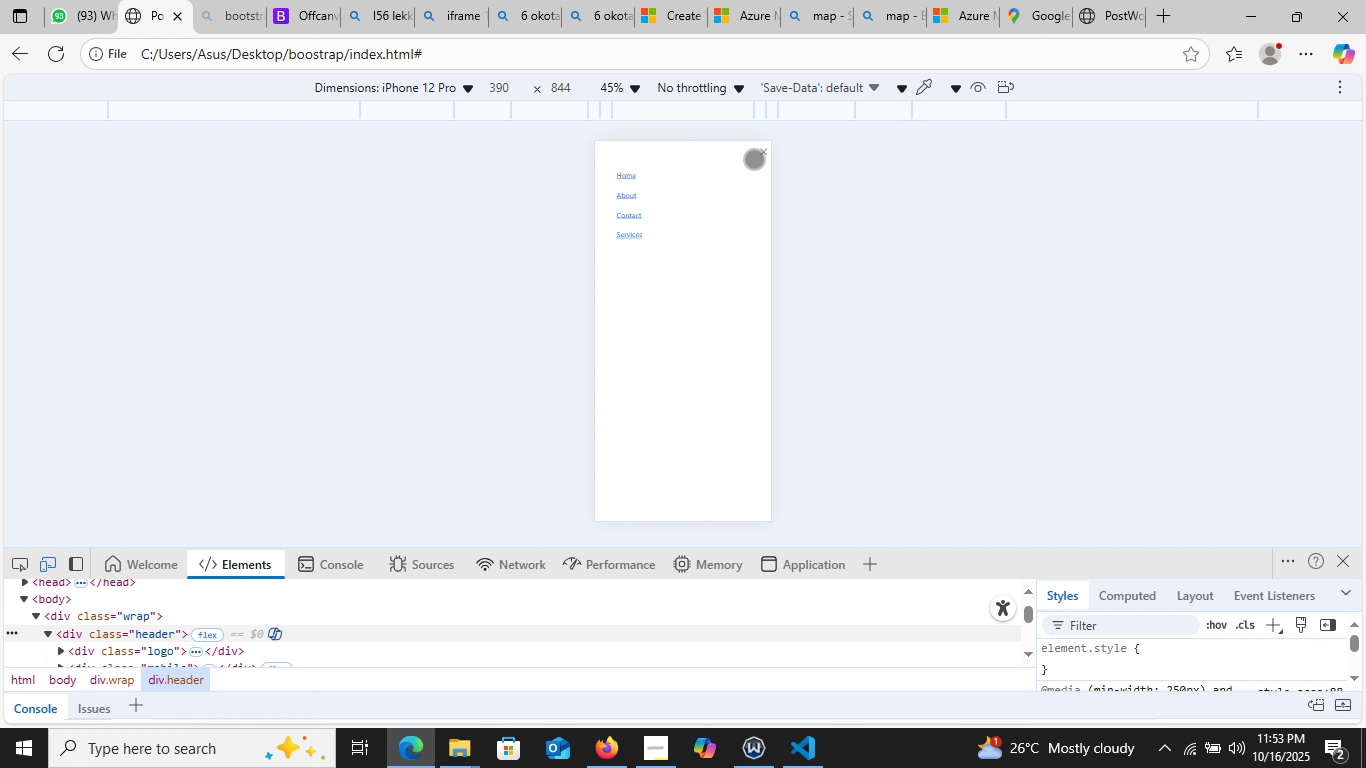 
left_click([752, 160])
 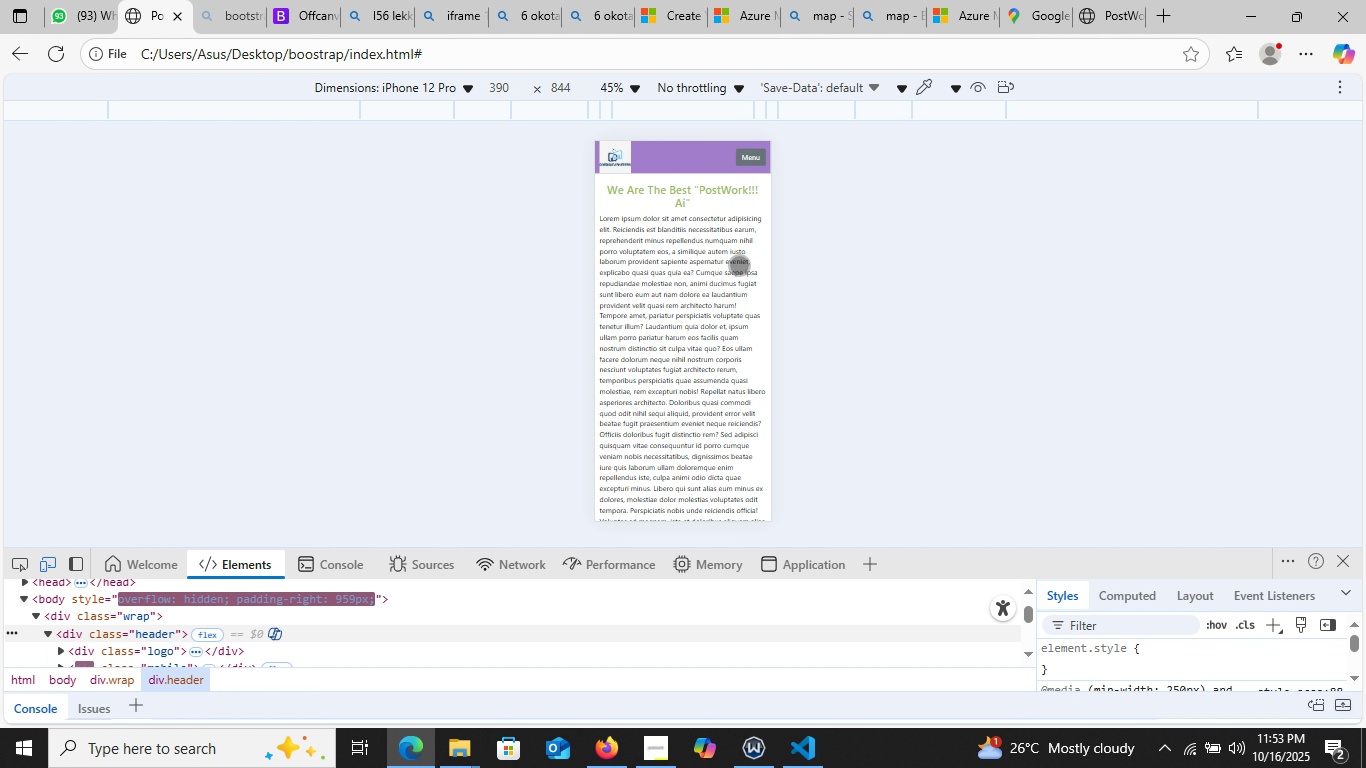 
left_click([767, 153])
 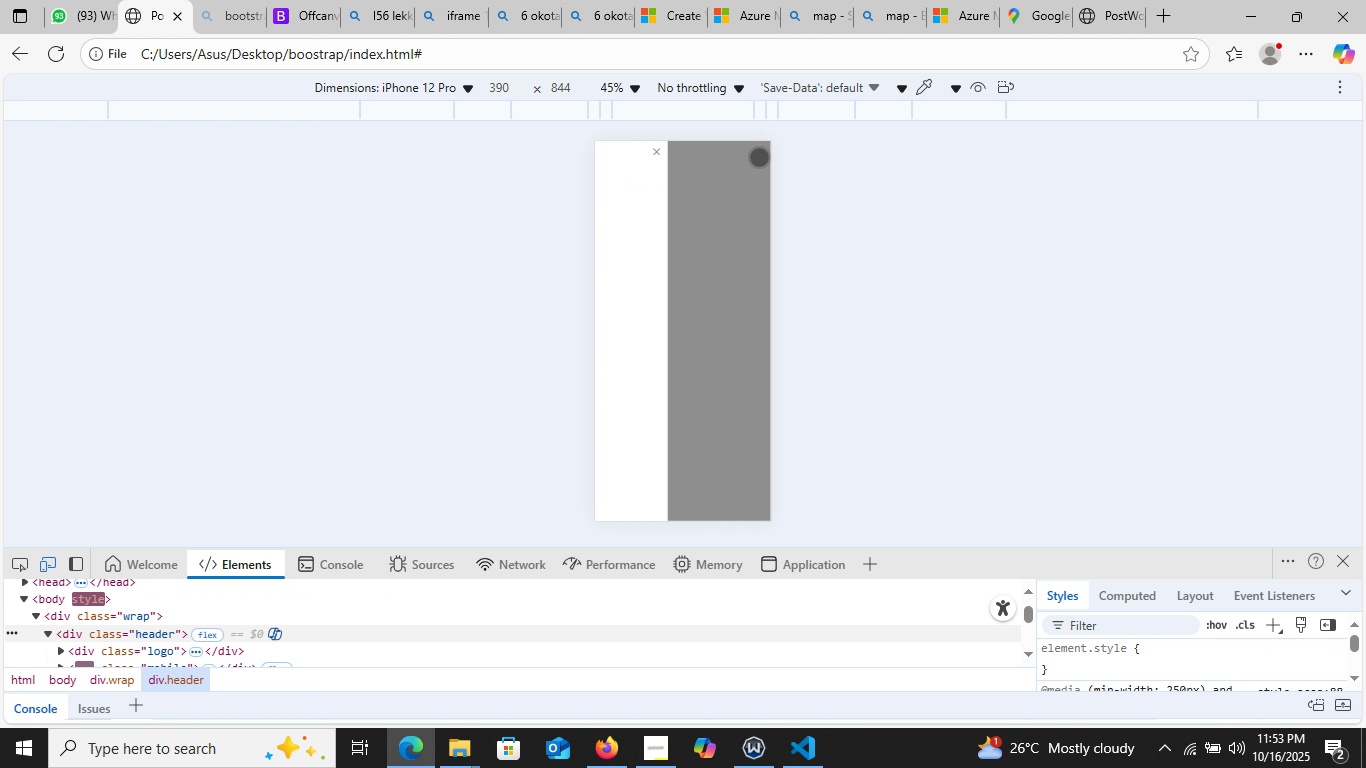 
left_click([759, 157])
 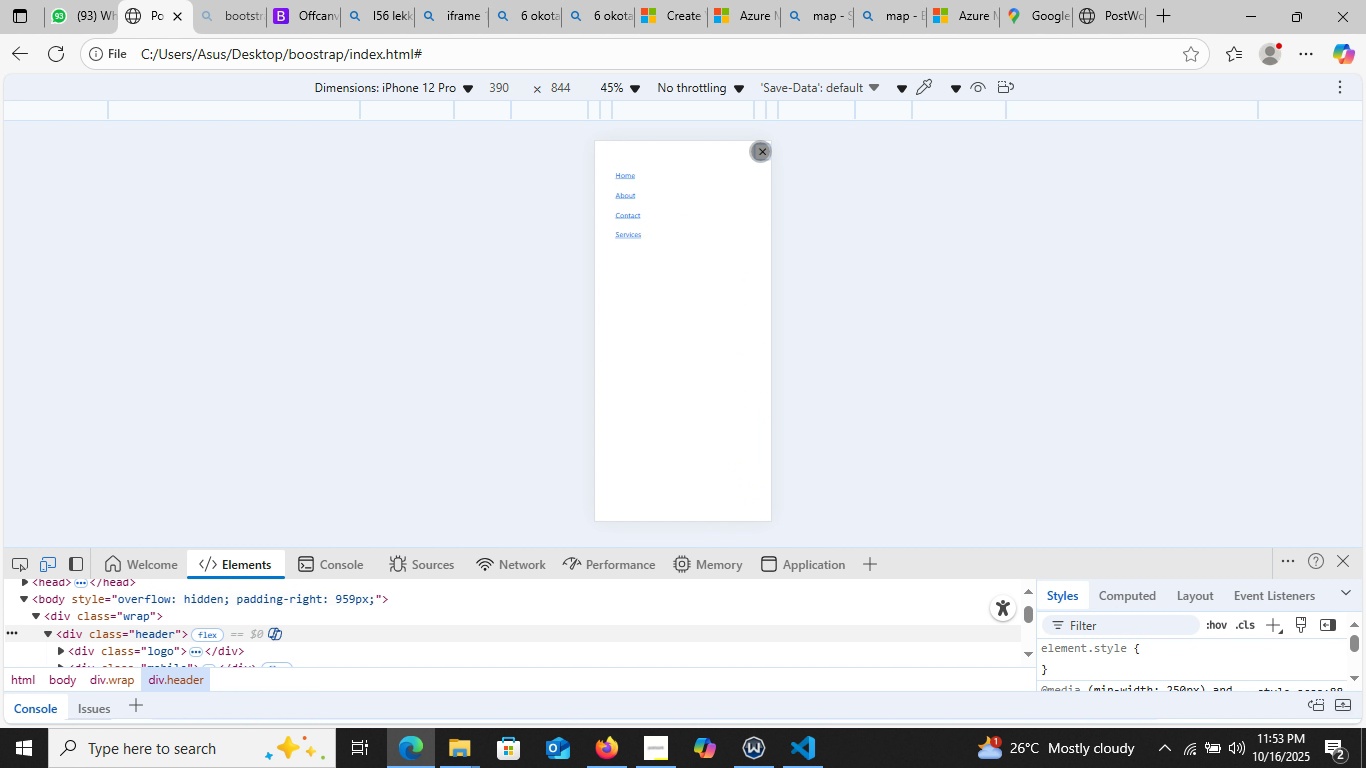 
left_click([760, 151])
 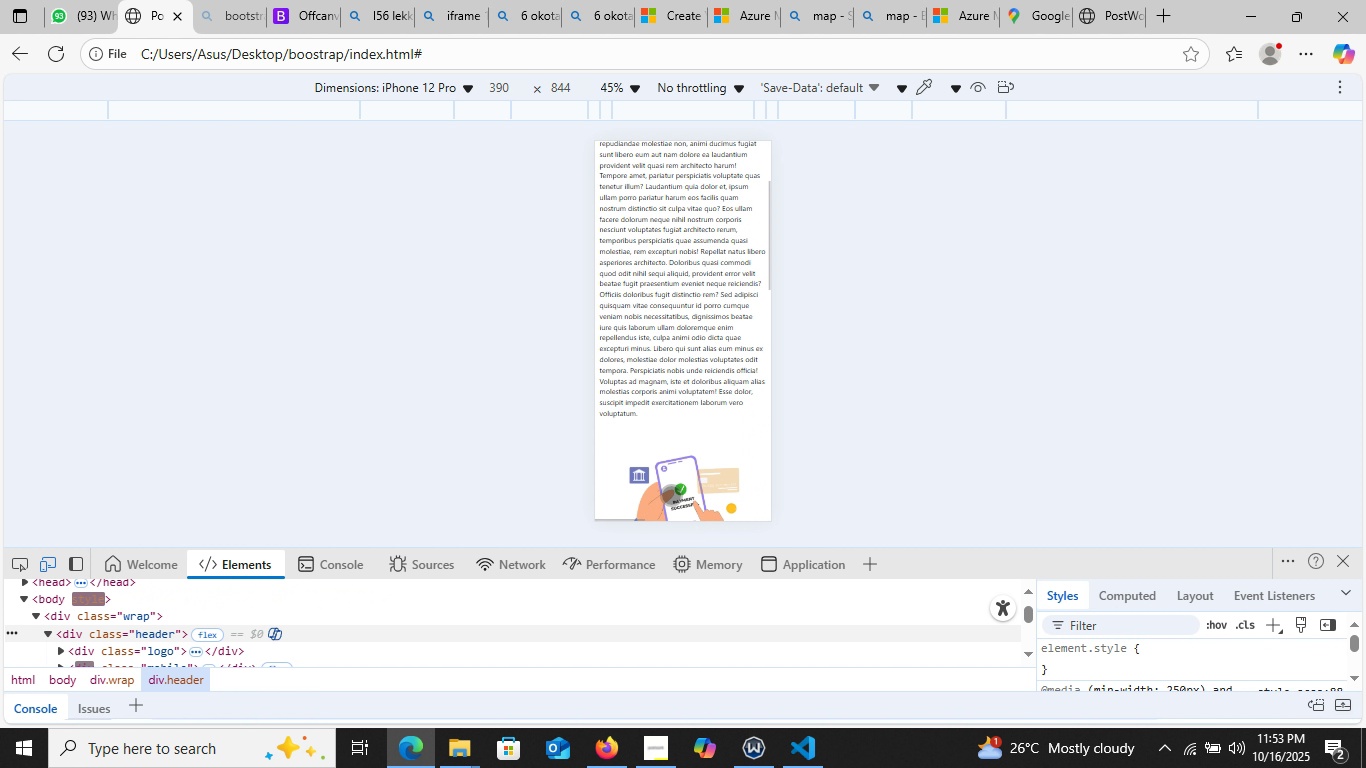 
left_click_drag(start_coordinate=[689, 367], to_coordinate=[694, 229])
 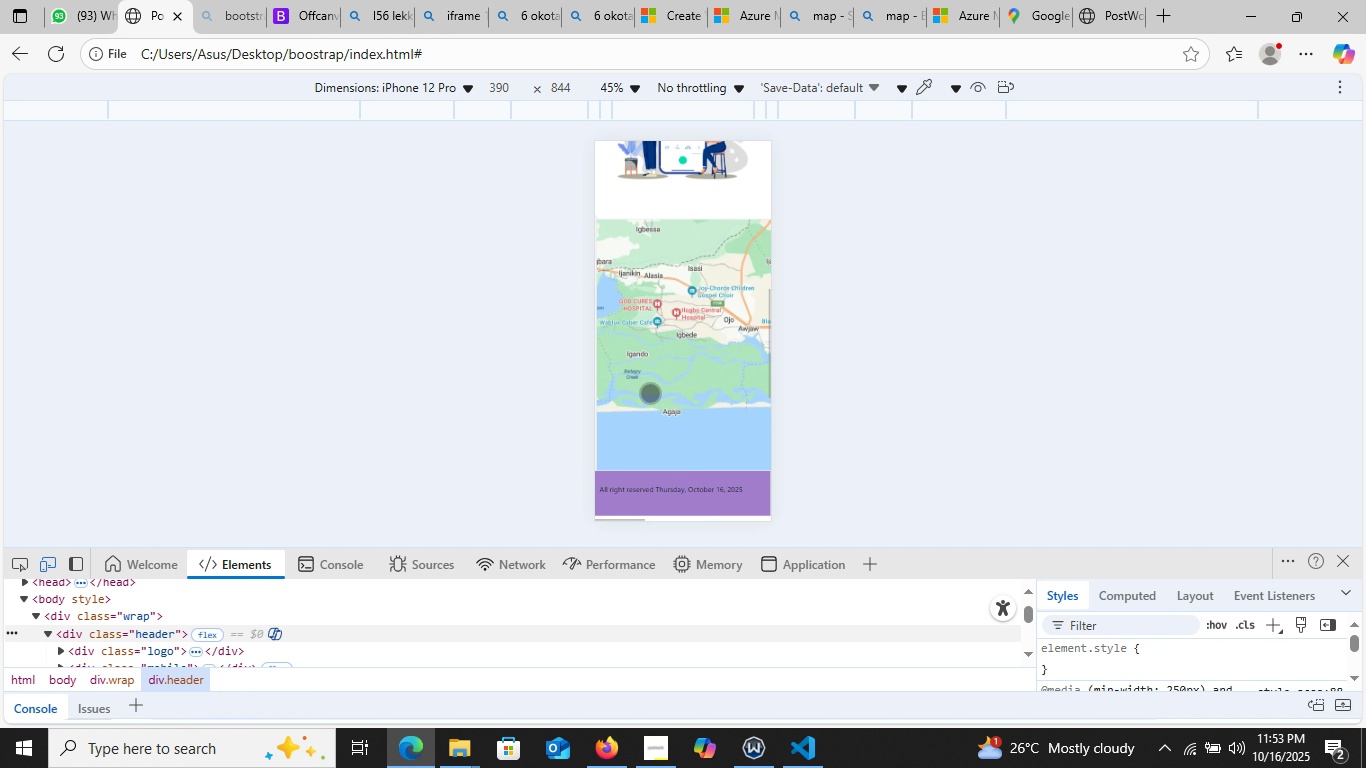 
left_click_drag(start_coordinate=[672, 494], to_coordinate=[674, 327])
 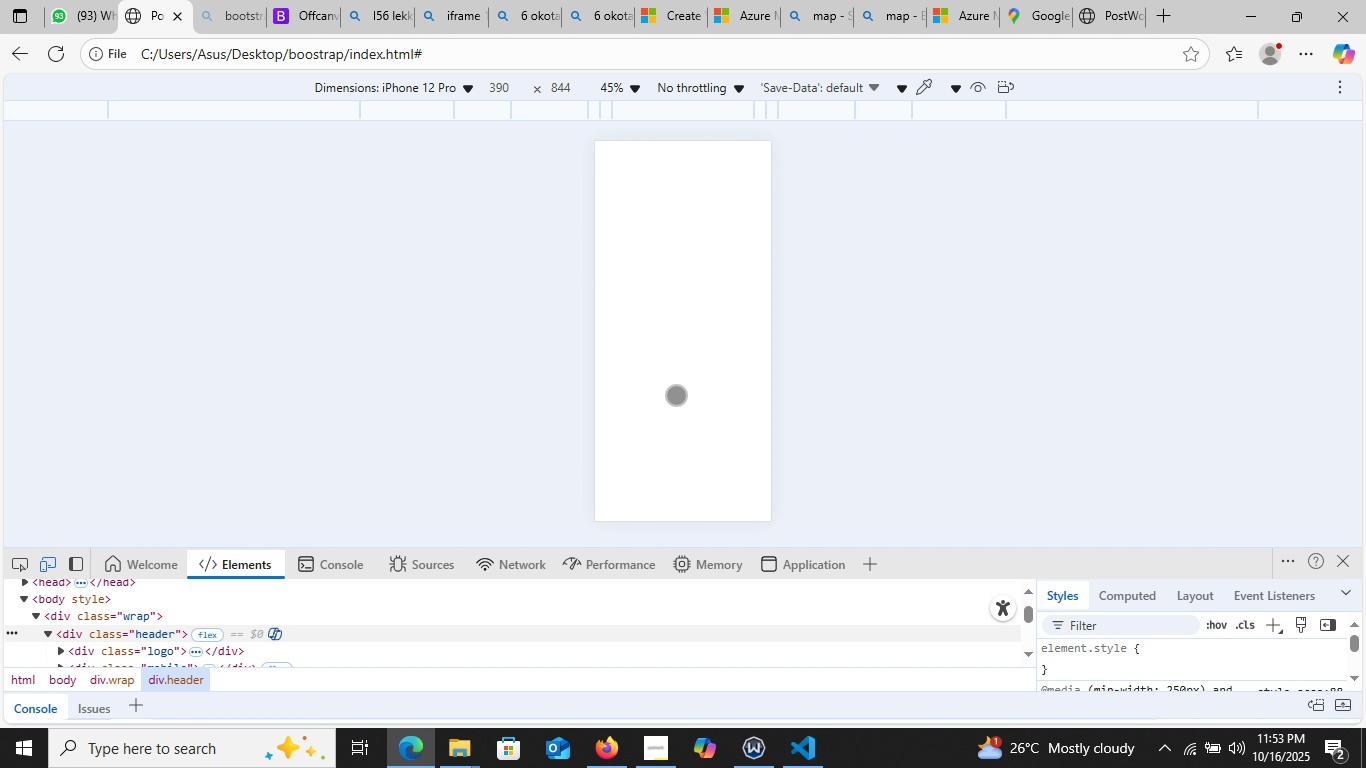 
left_click_drag(start_coordinate=[643, 457], to_coordinate=[665, 314])
 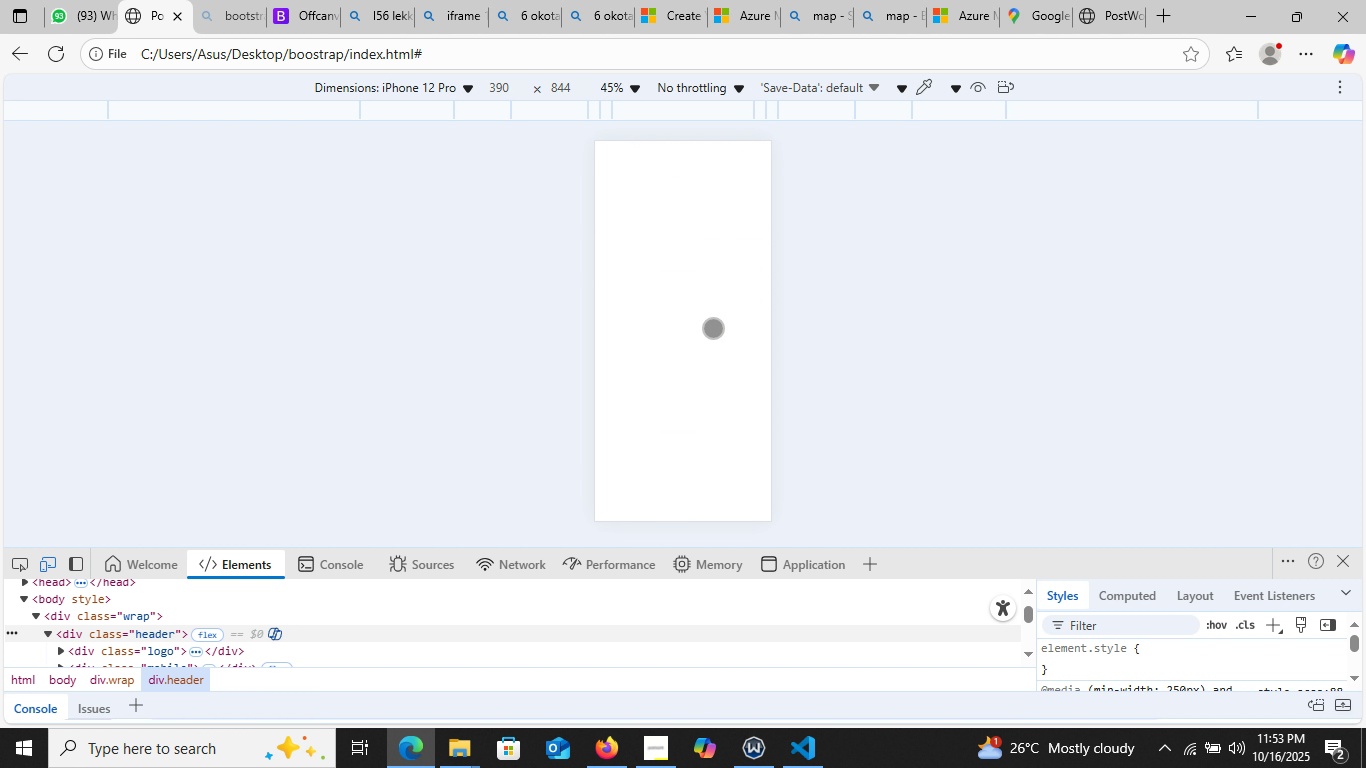 
left_click_drag(start_coordinate=[676, 395], to_coordinate=[696, 220])
 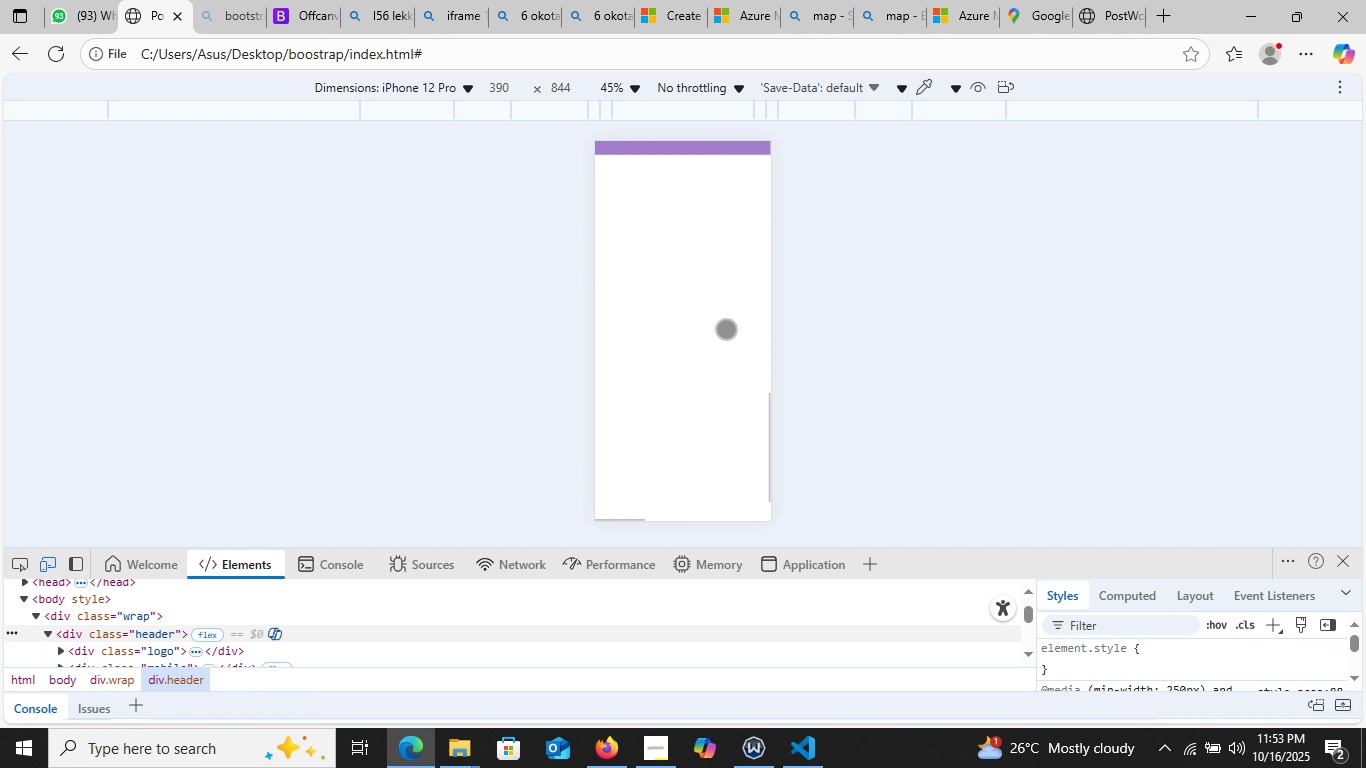 
left_click_drag(start_coordinate=[694, 436], to_coordinate=[715, 252])
 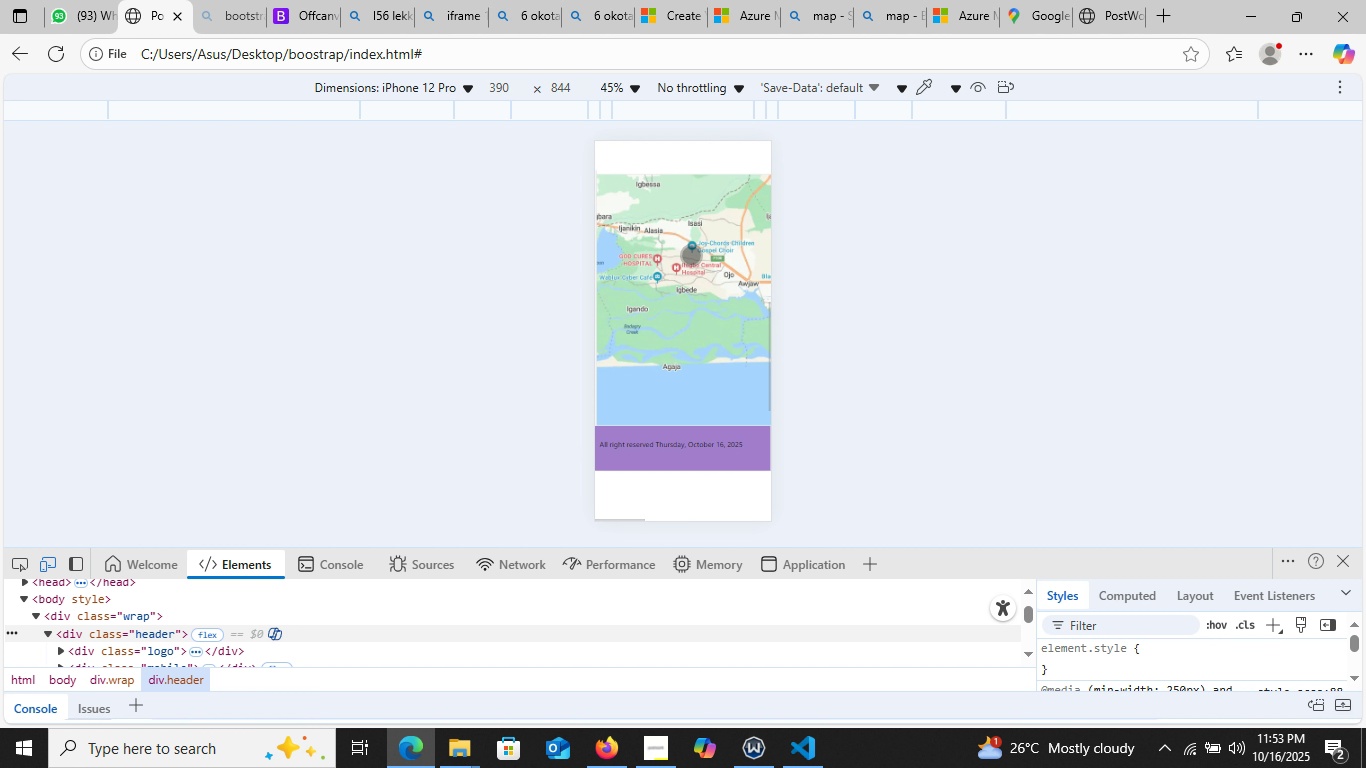 
left_click_drag(start_coordinate=[715, 234], to_coordinate=[709, 656])
 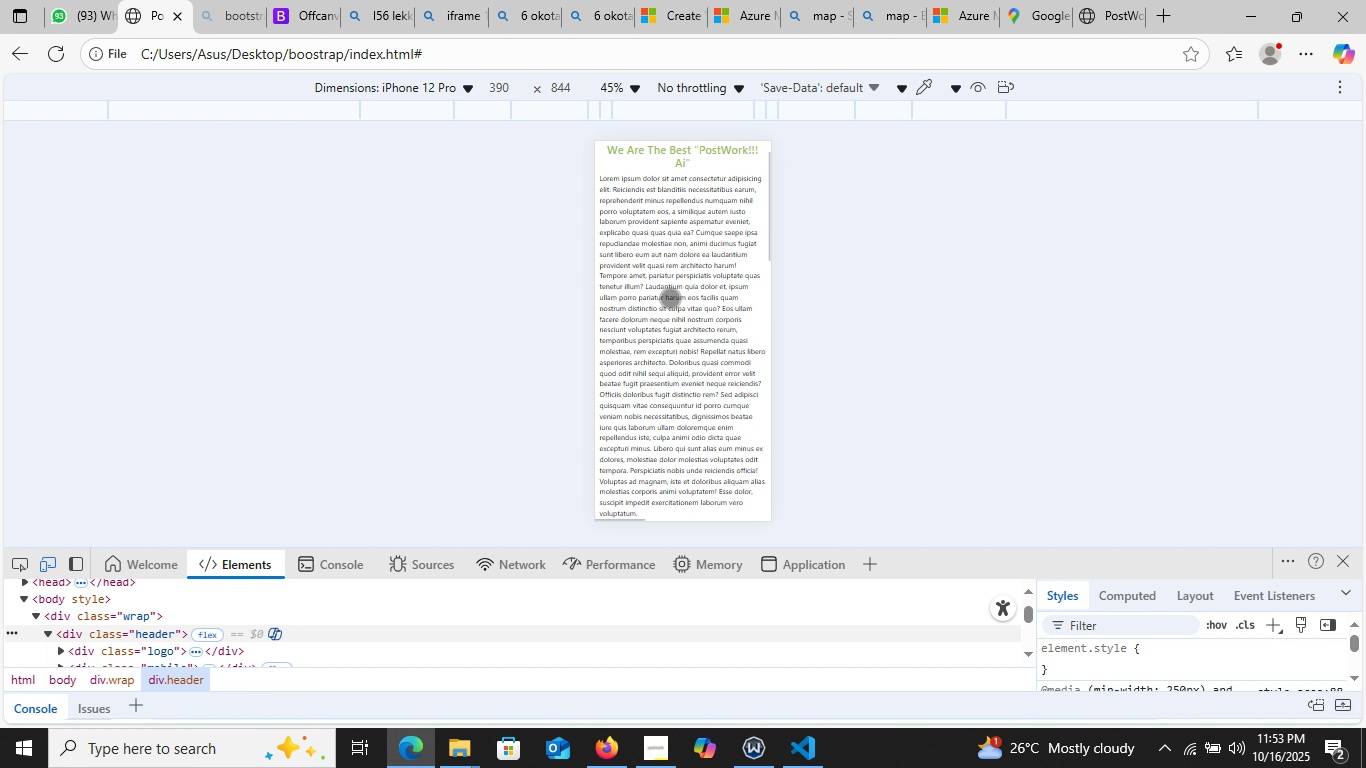 
left_click_drag(start_coordinate=[691, 238], to_coordinate=[703, 581])
 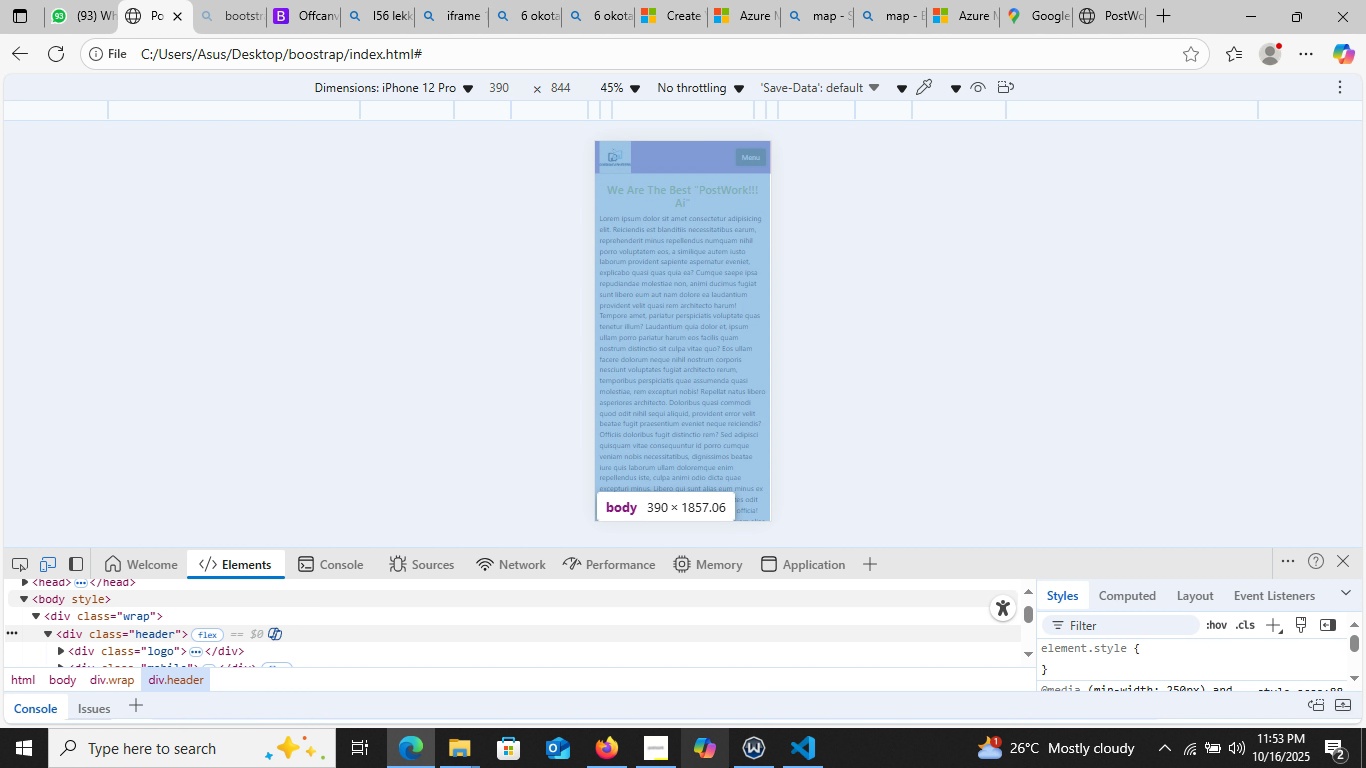 
left_click_drag(start_coordinate=[669, 236], to_coordinate=[672, 527])
 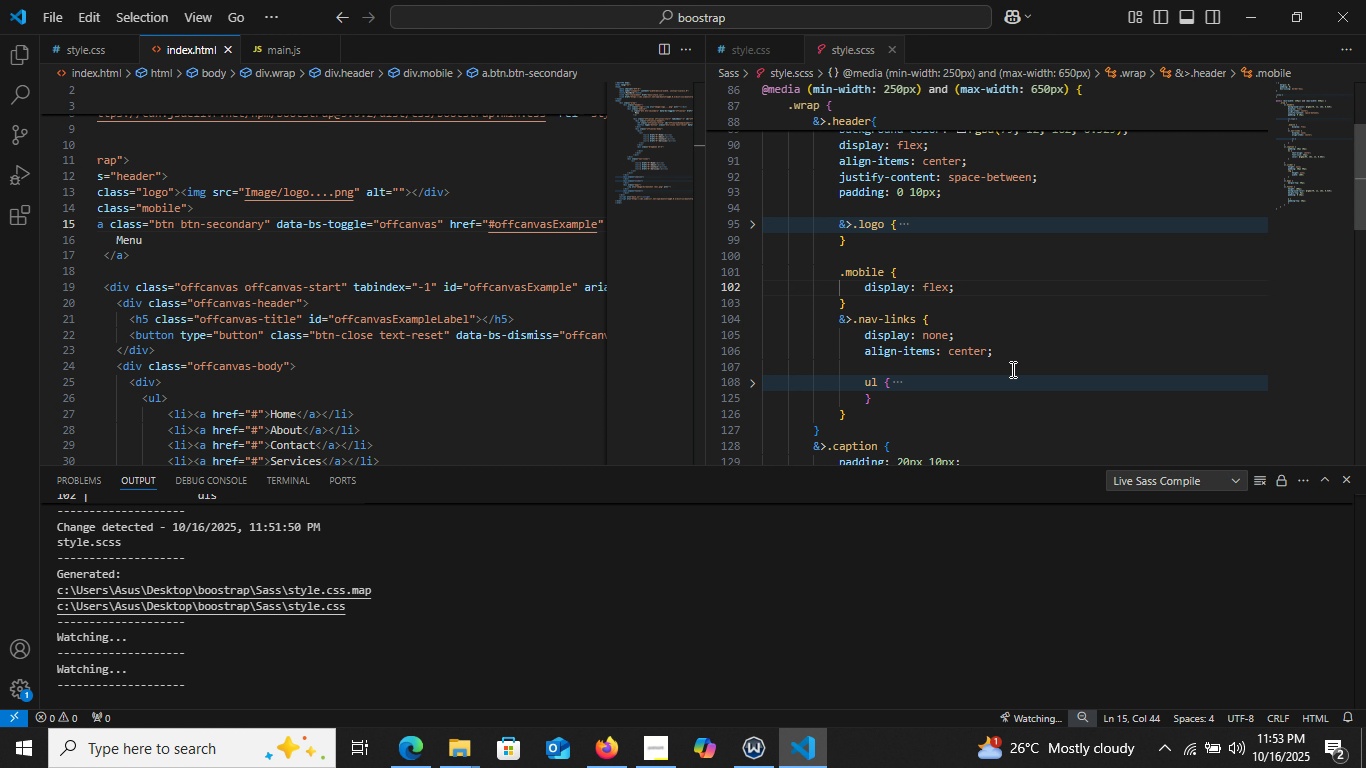 
left_click([789, 742])
 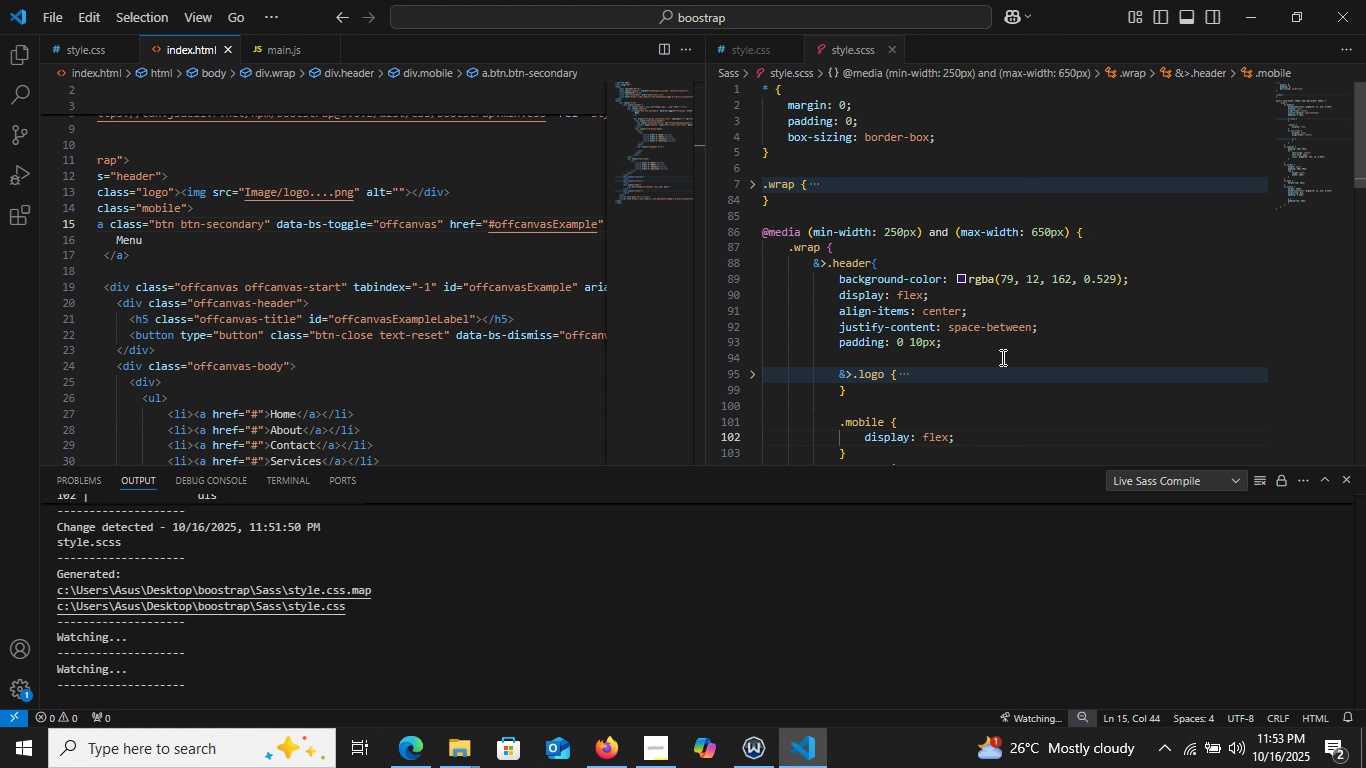 
scroll: coordinate [984, 349], scroll_direction: up, amount: 7.0
 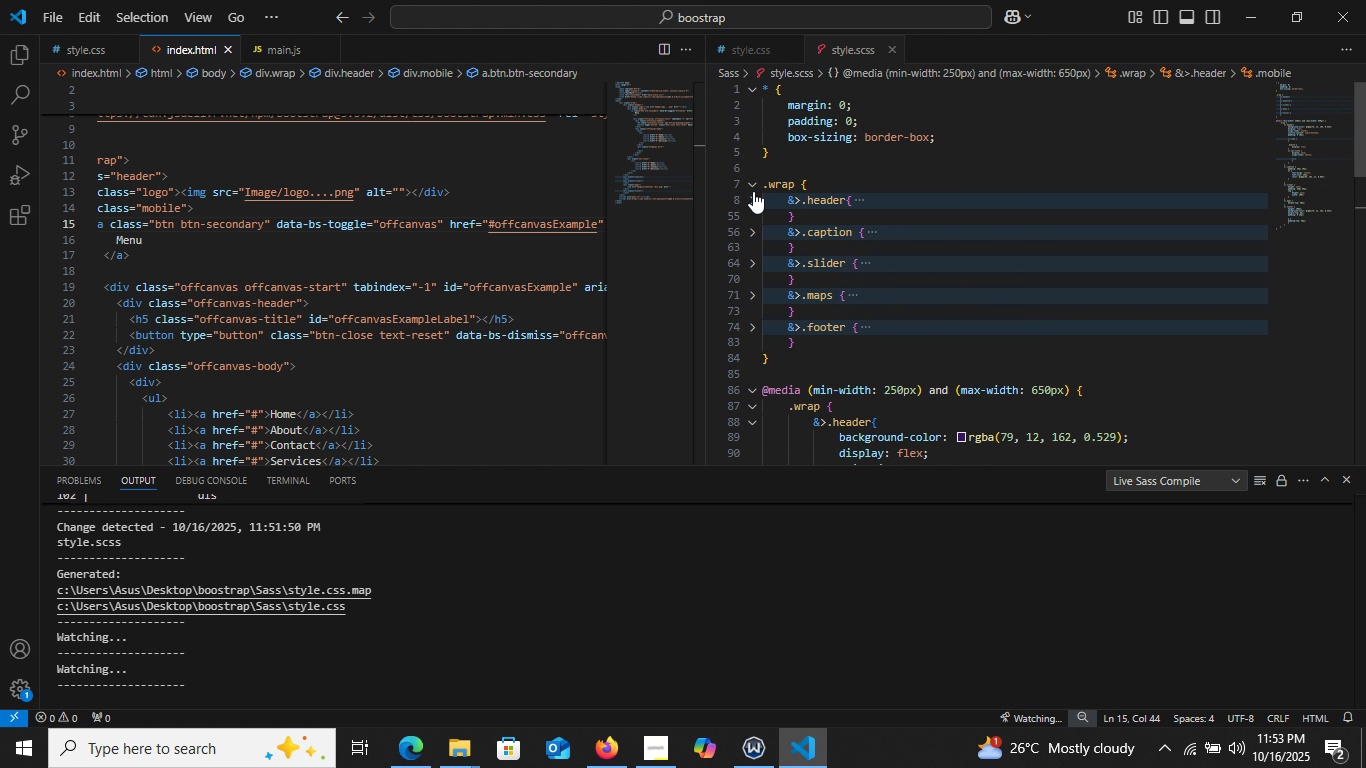 
left_click([753, 191])
 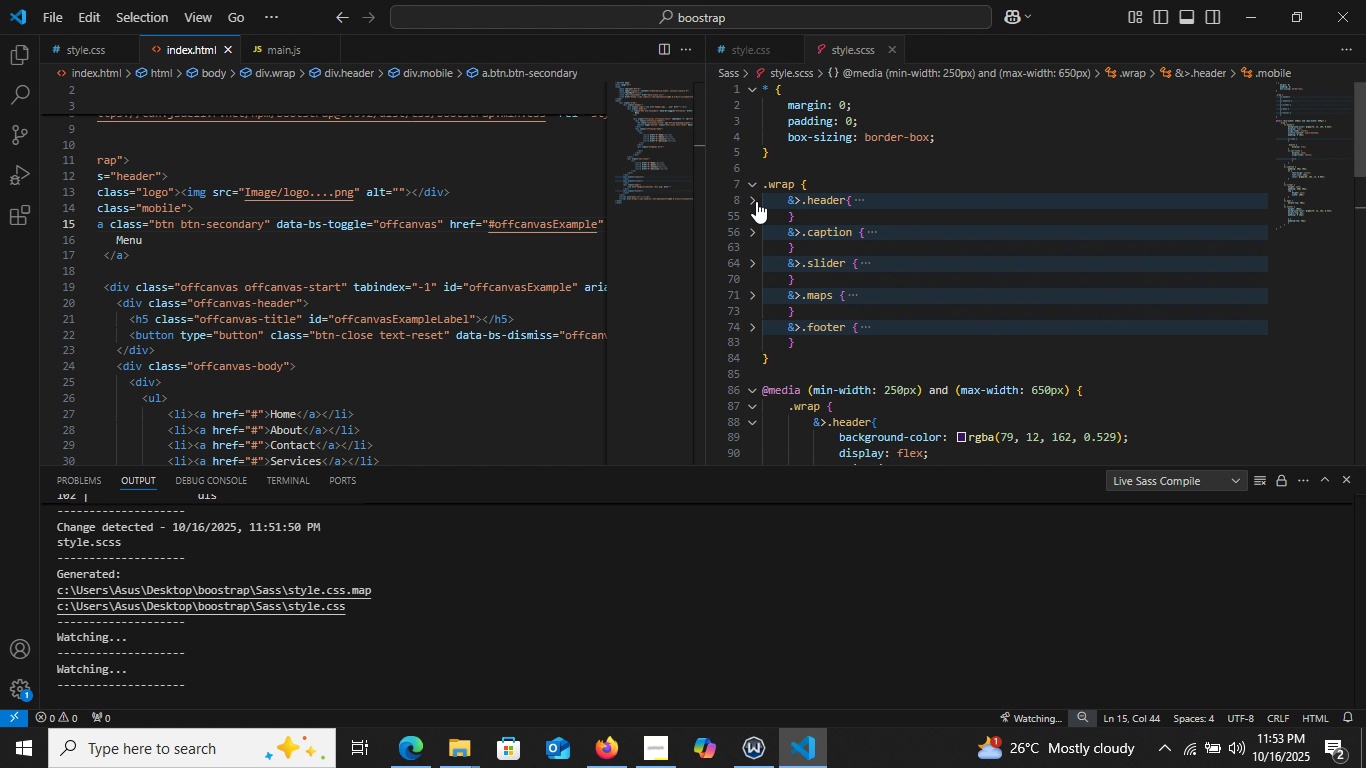 
left_click([756, 201])
 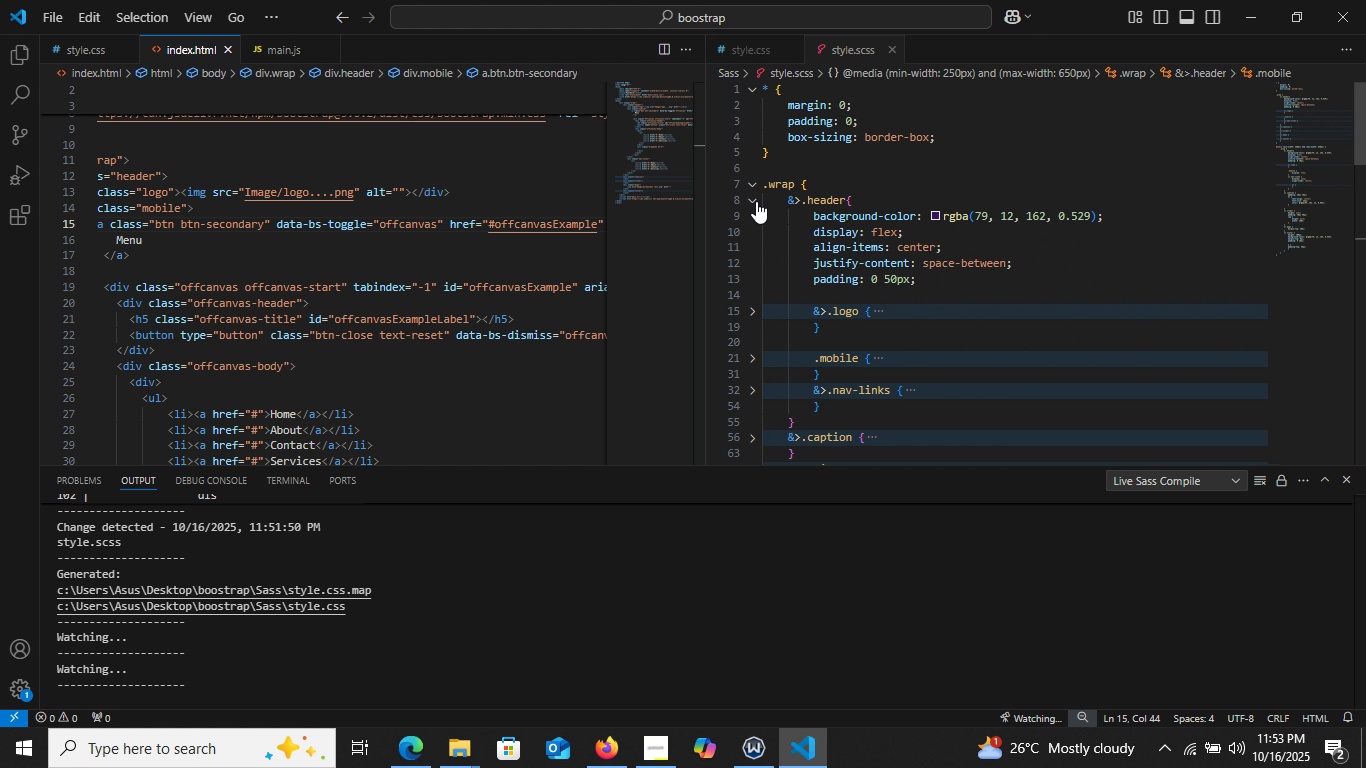 
left_click([756, 201])
 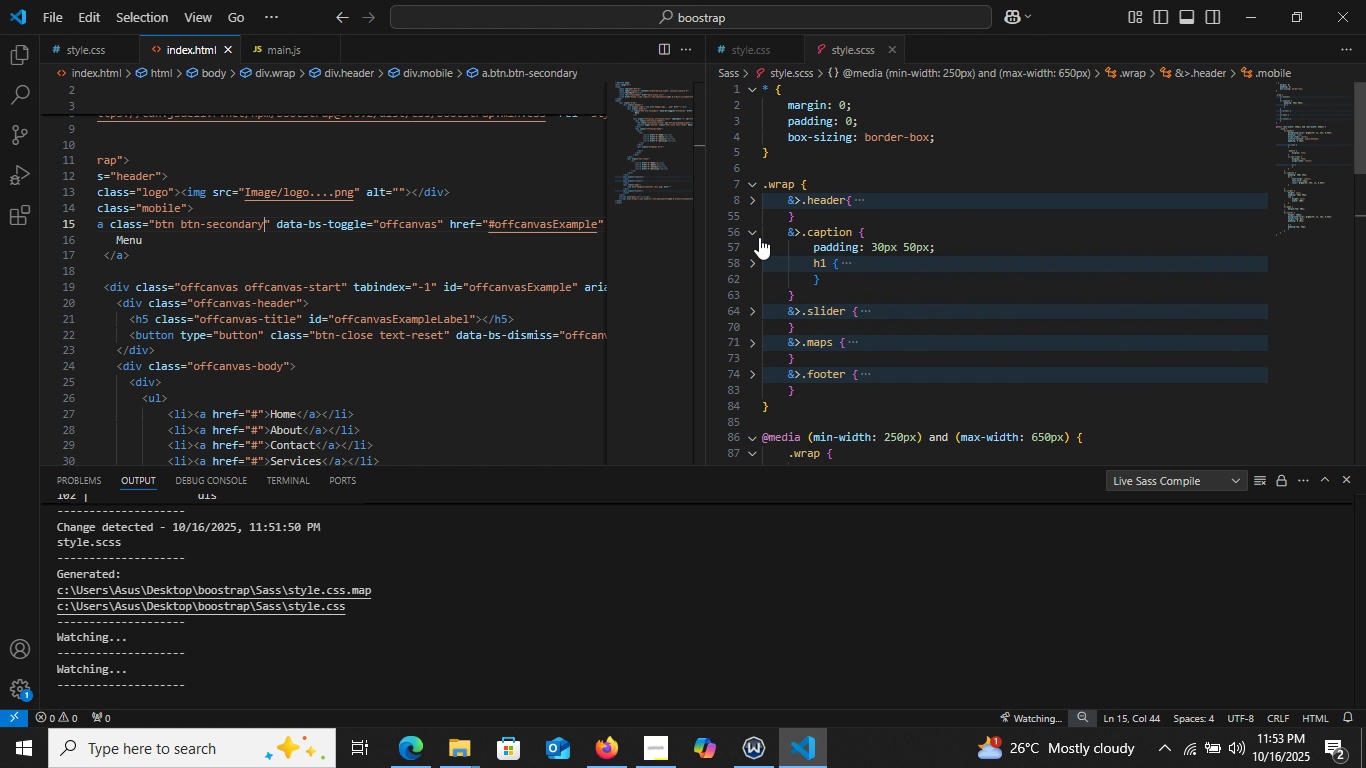 
left_click([759, 237])
 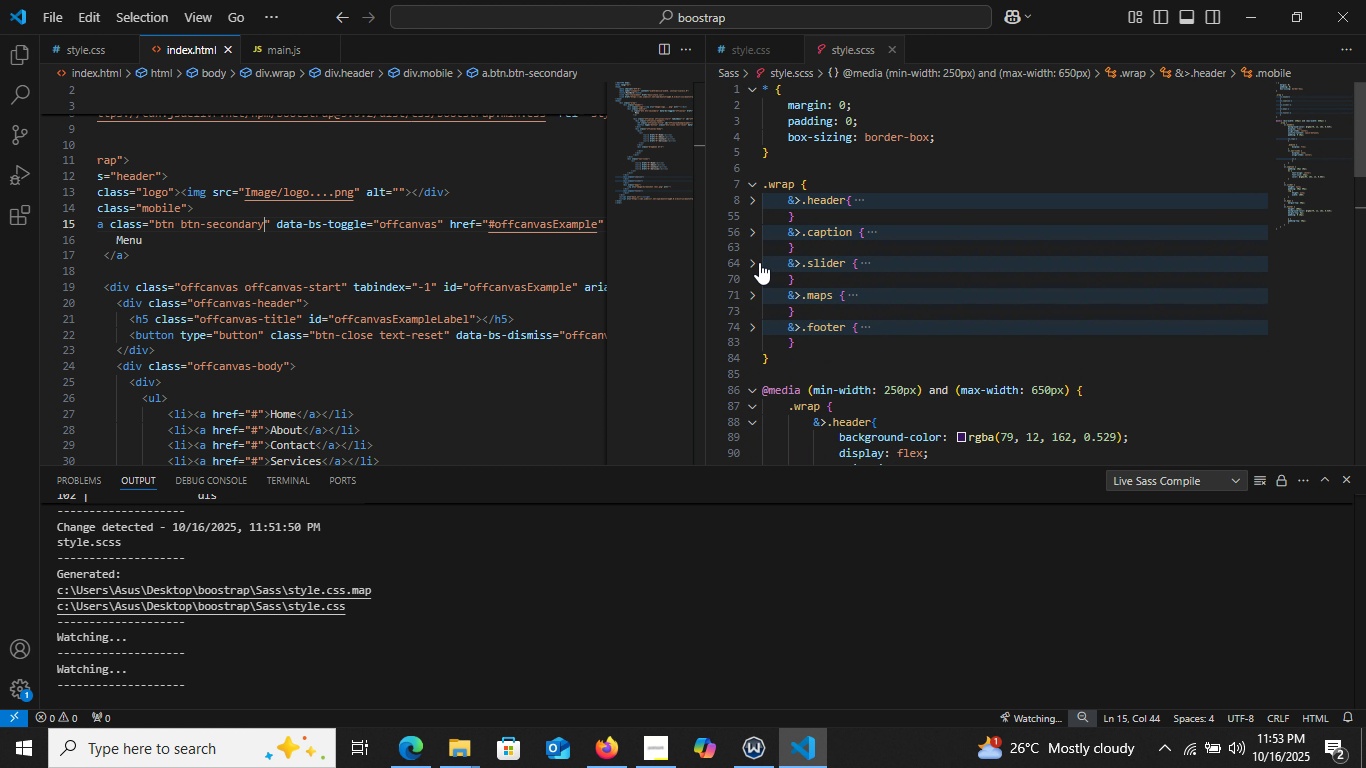 
left_click([759, 237])
 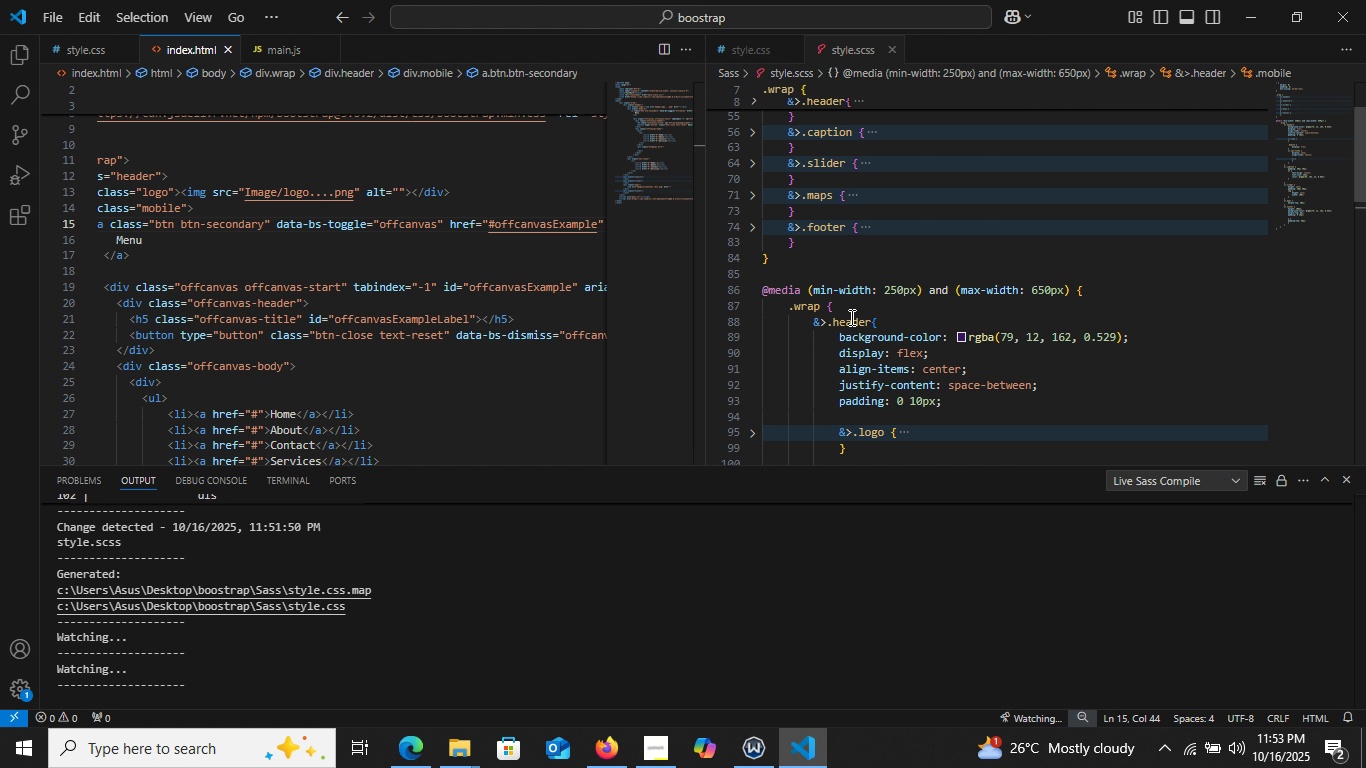 
scroll: coordinate [840, 318], scroll_direction: down, amount: 5.0
 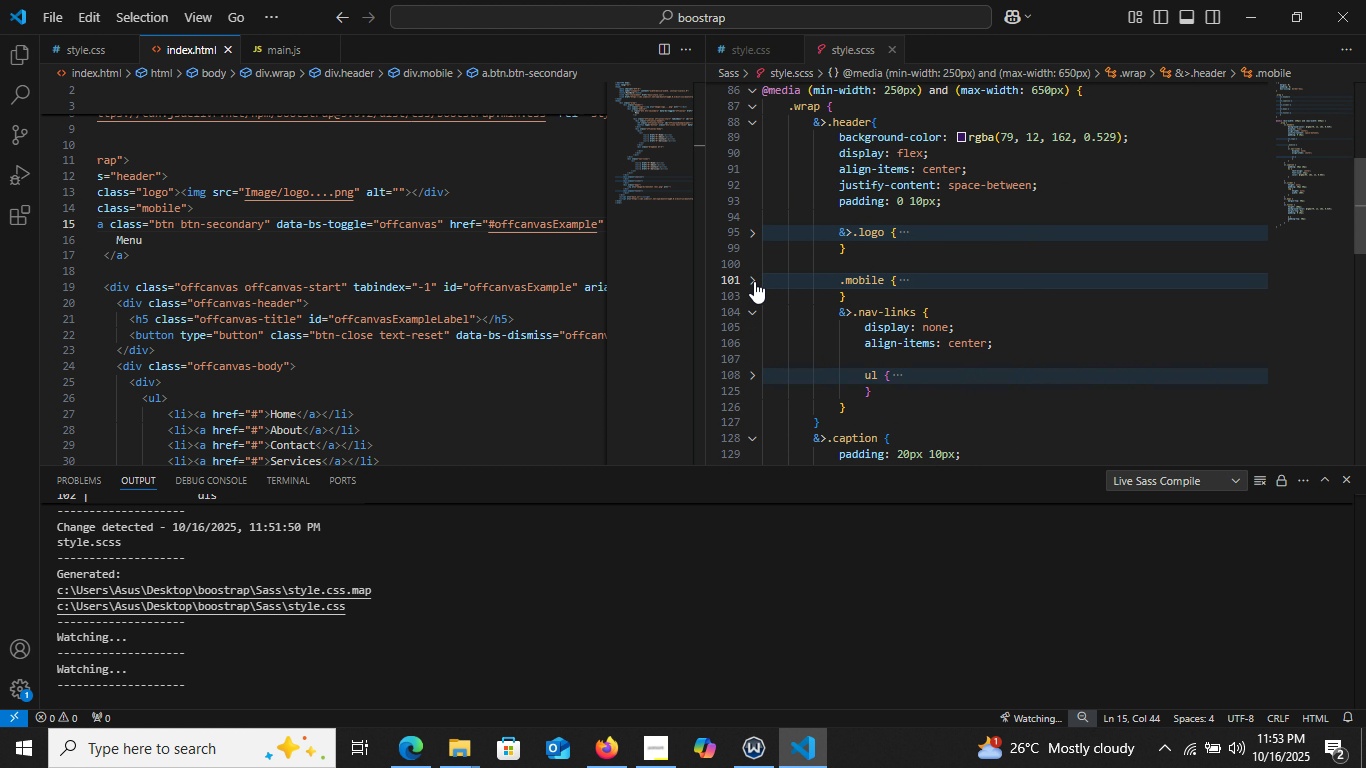 
left_click([754, 281])
 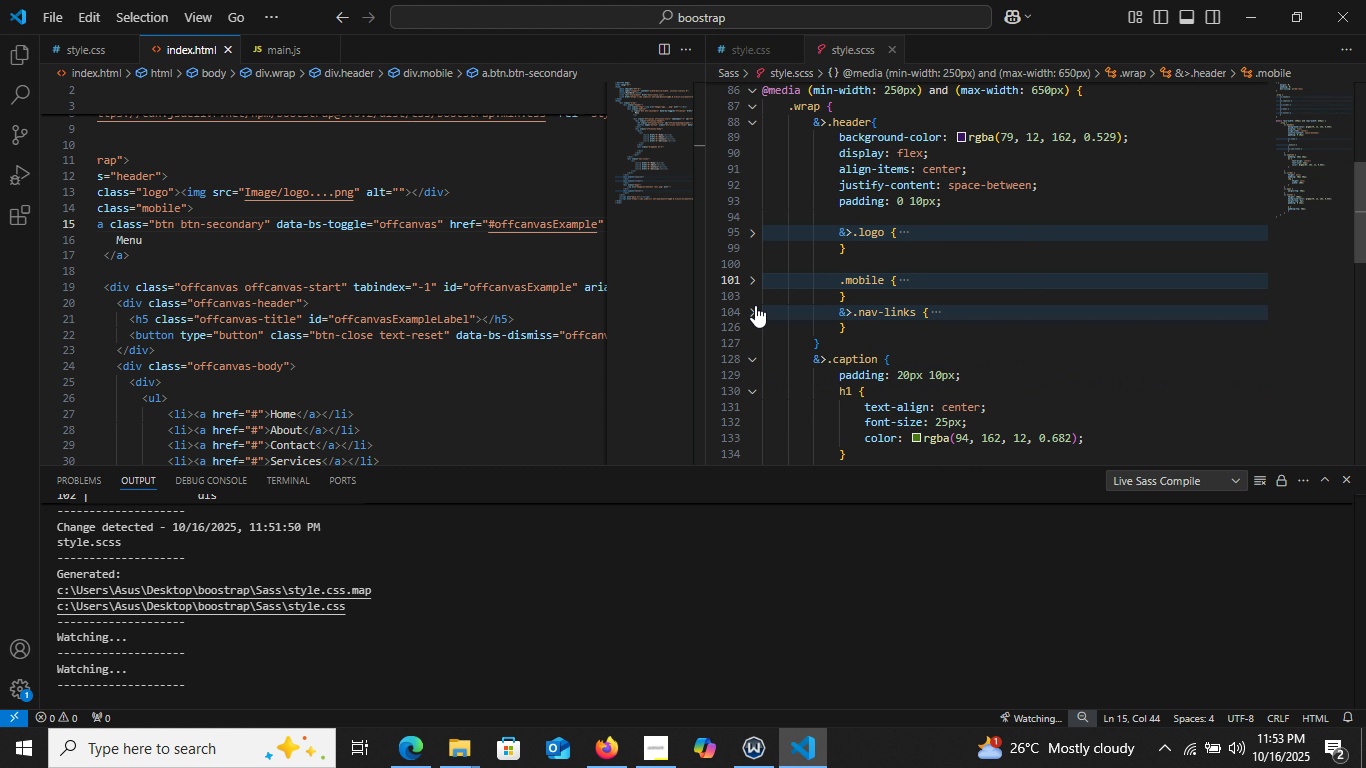 
left_click([755, 305])
 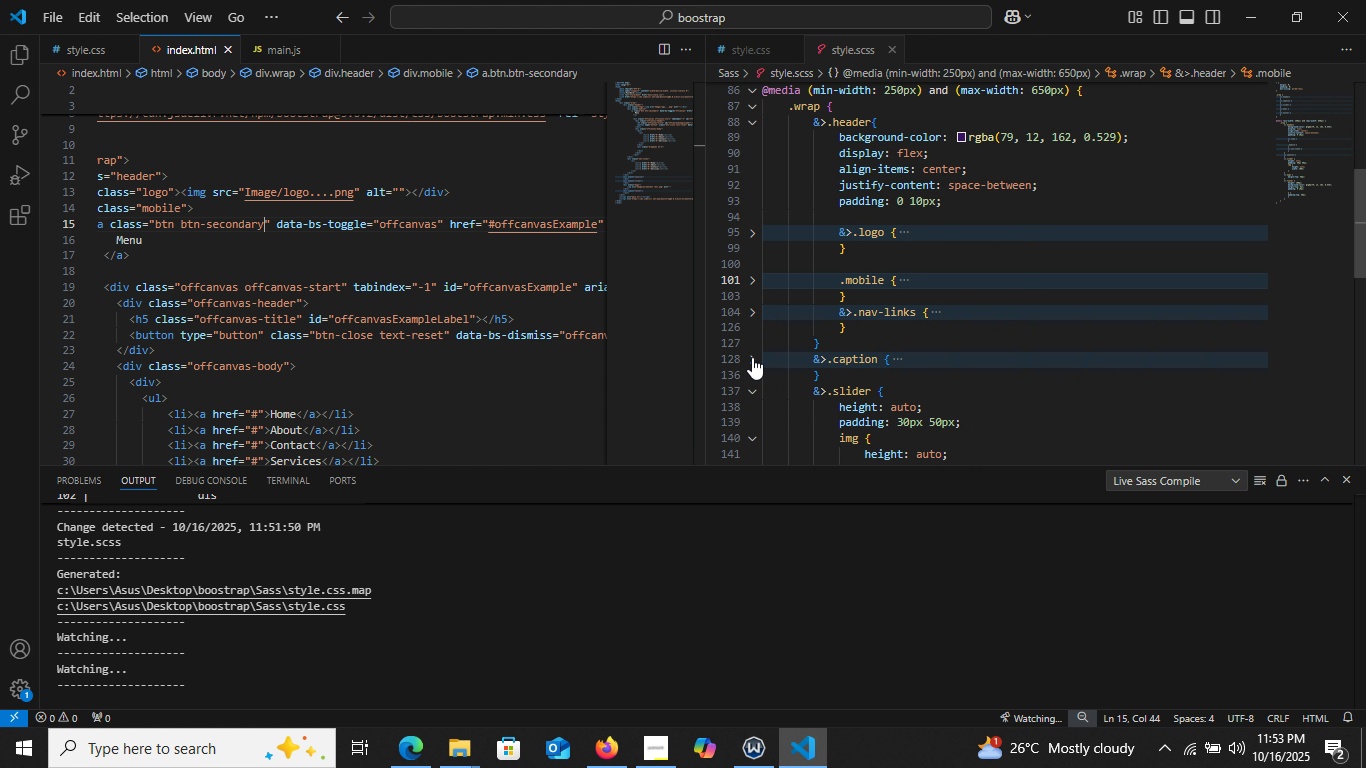 
left_click([752, 357])
 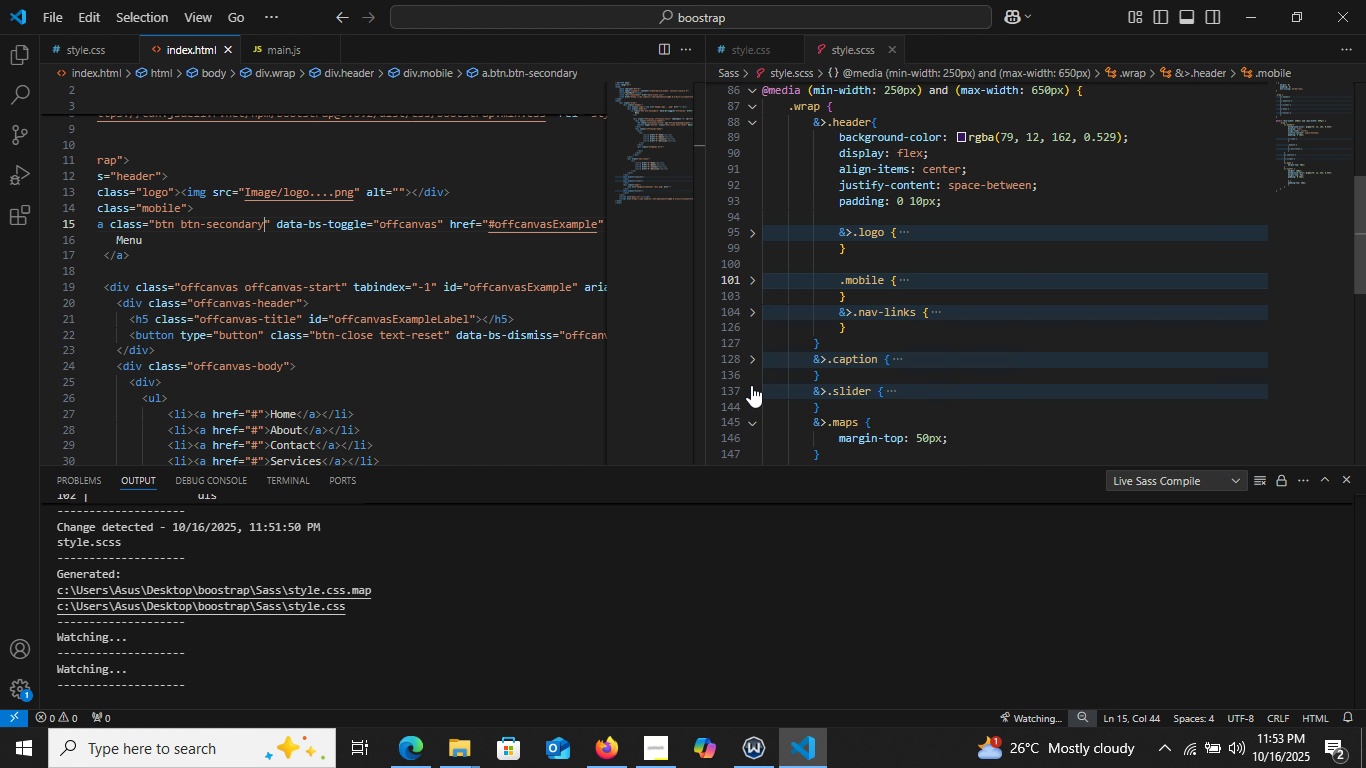 
left_click([751, 385])
 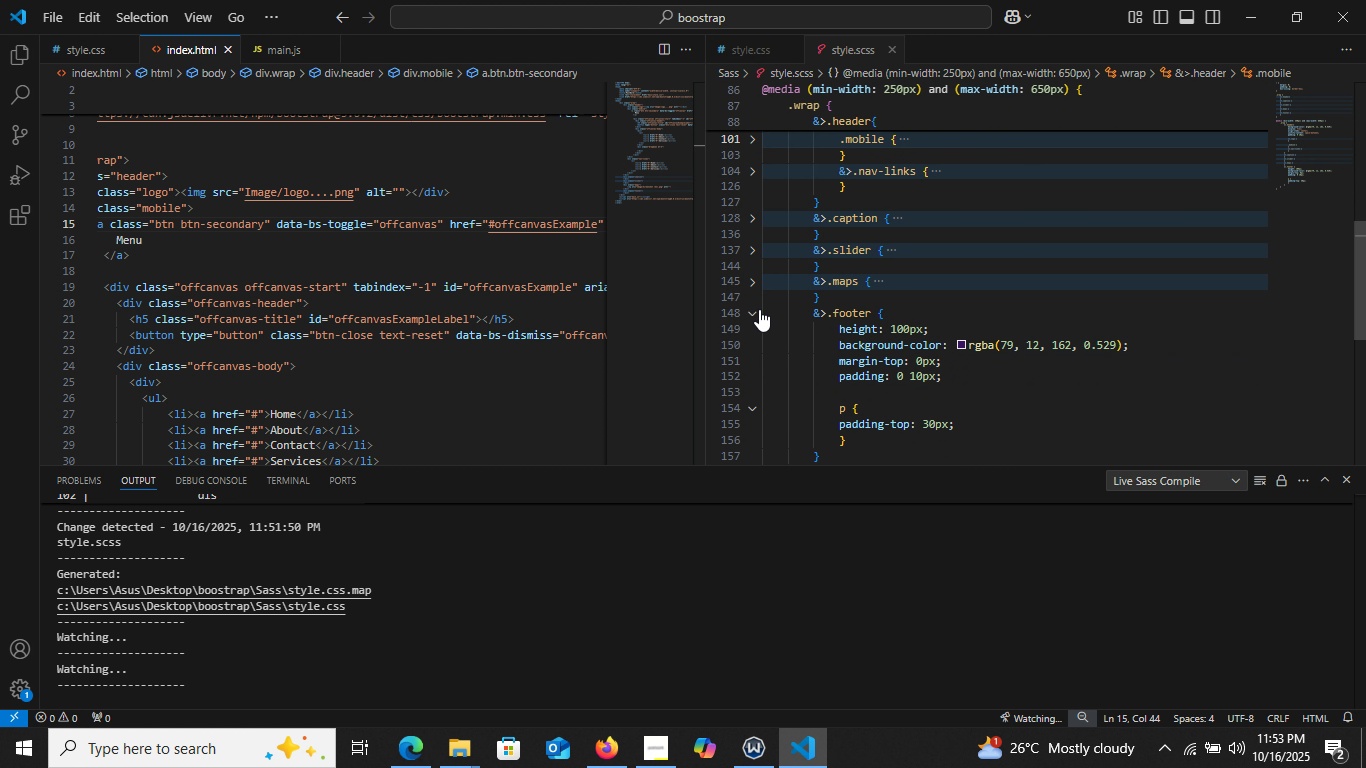 
left_click([759, 309])